 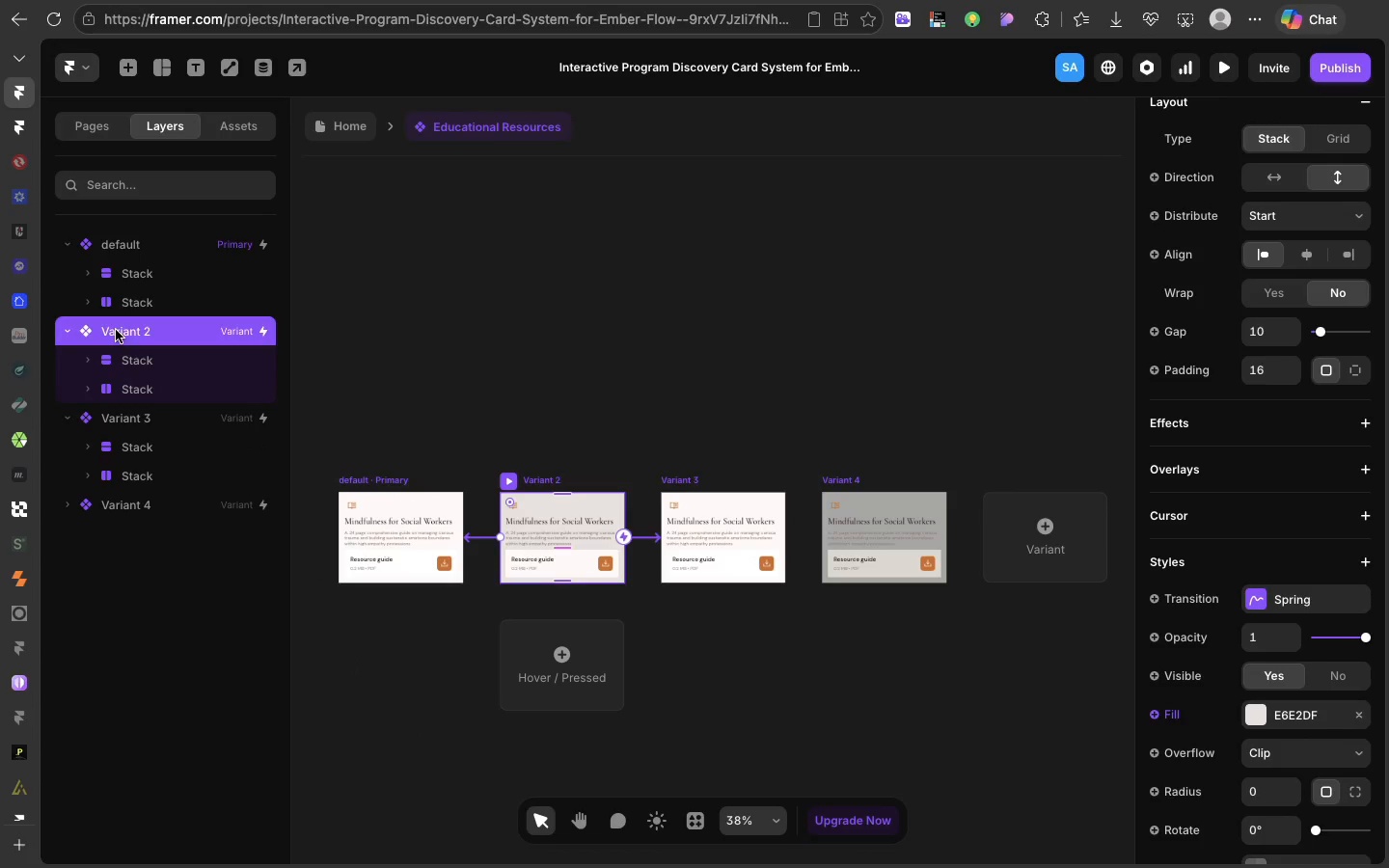 
triple_click([116, 330])
 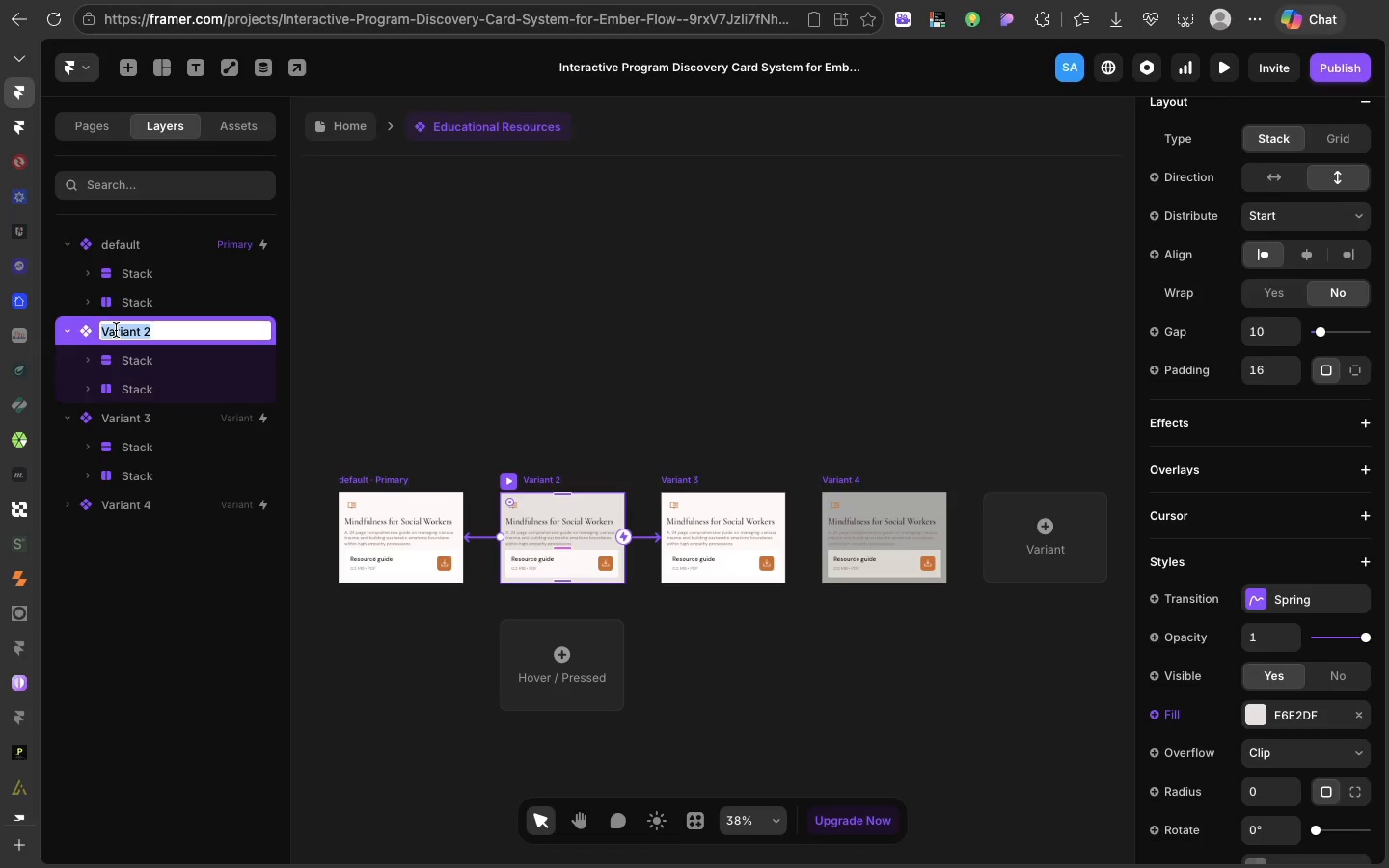 
type(hover)
 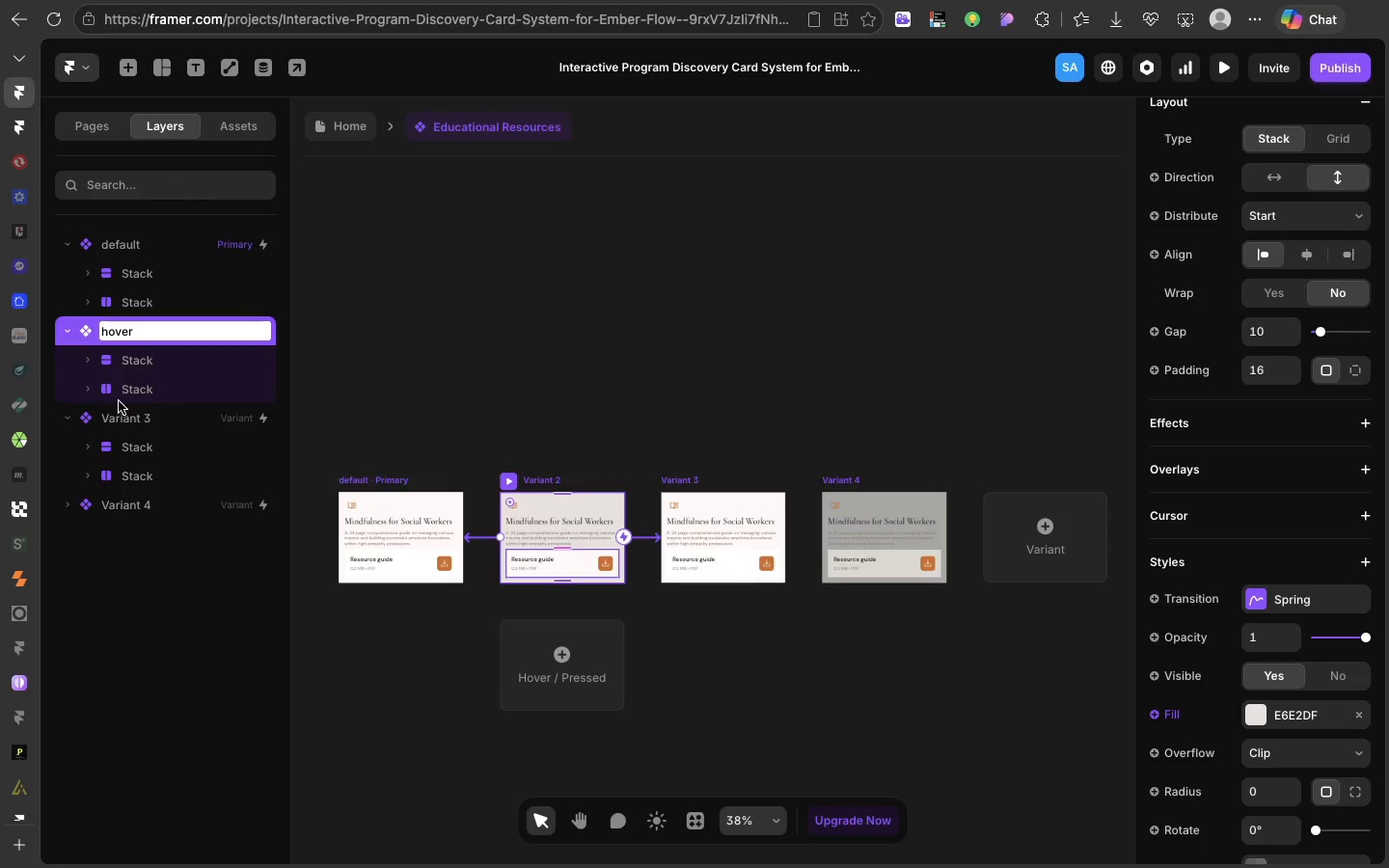 
double_click([119, 411])
 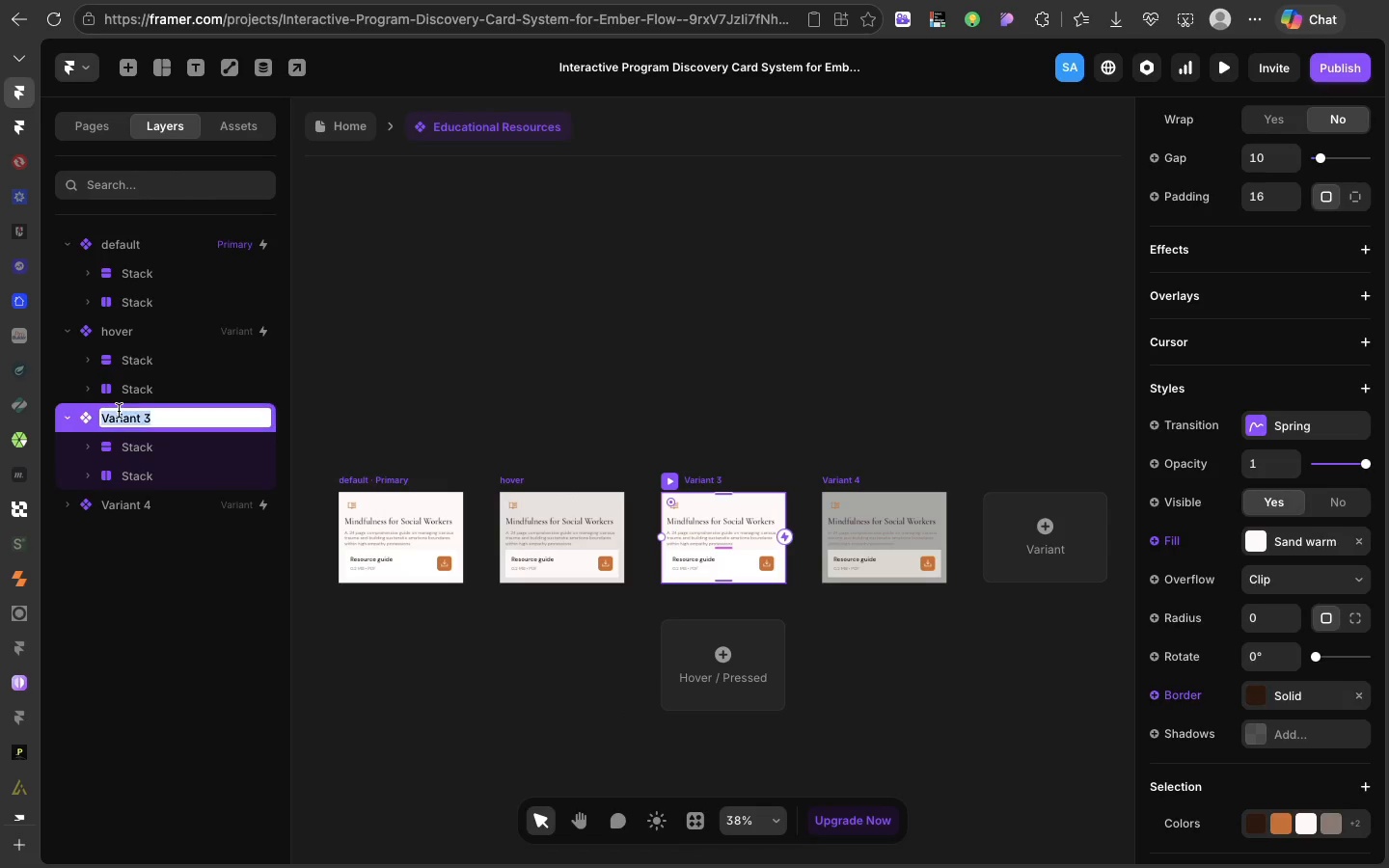 
triple_click([119, 411])
 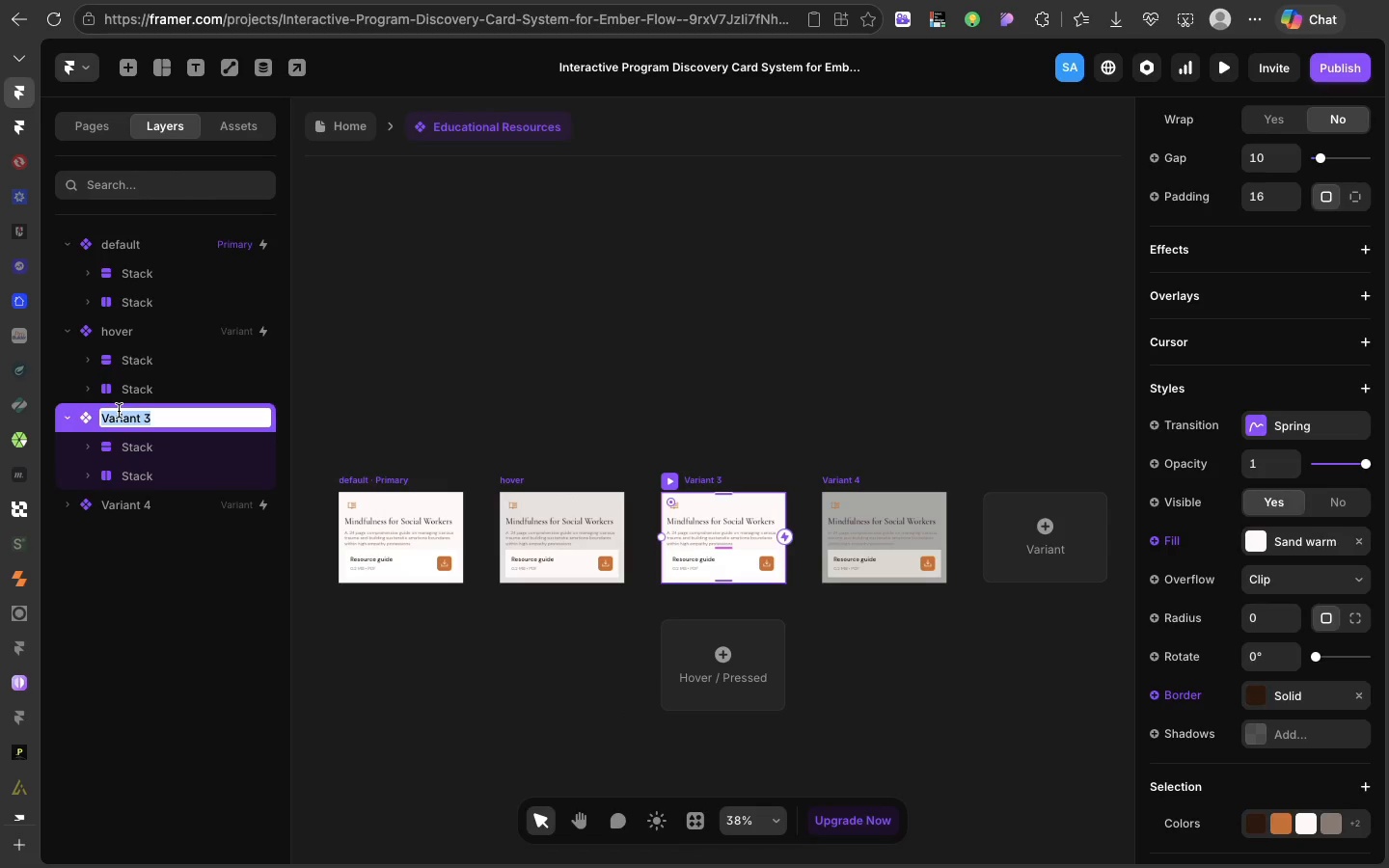 
triple_click([119, 411])
 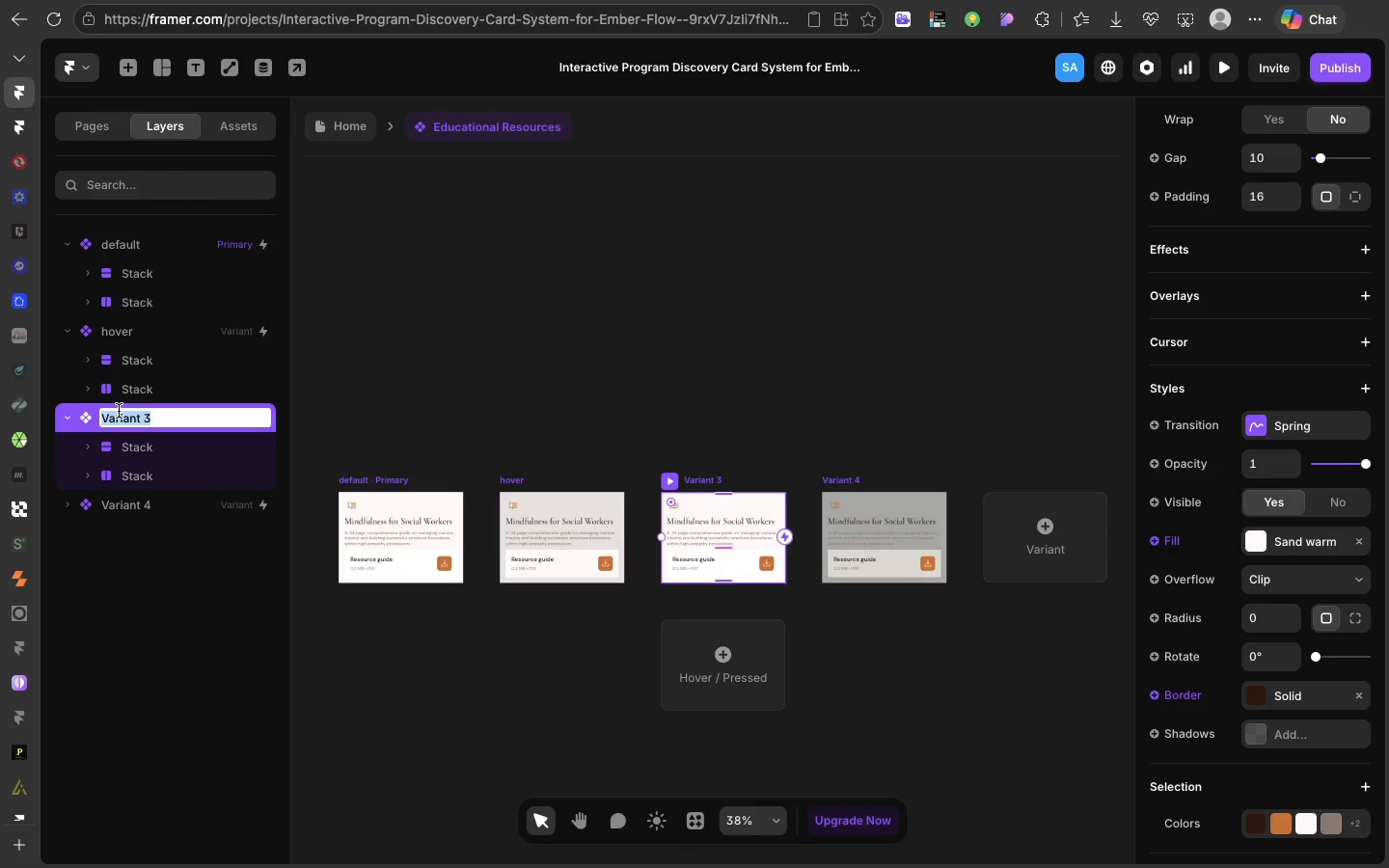 
type(Active)
 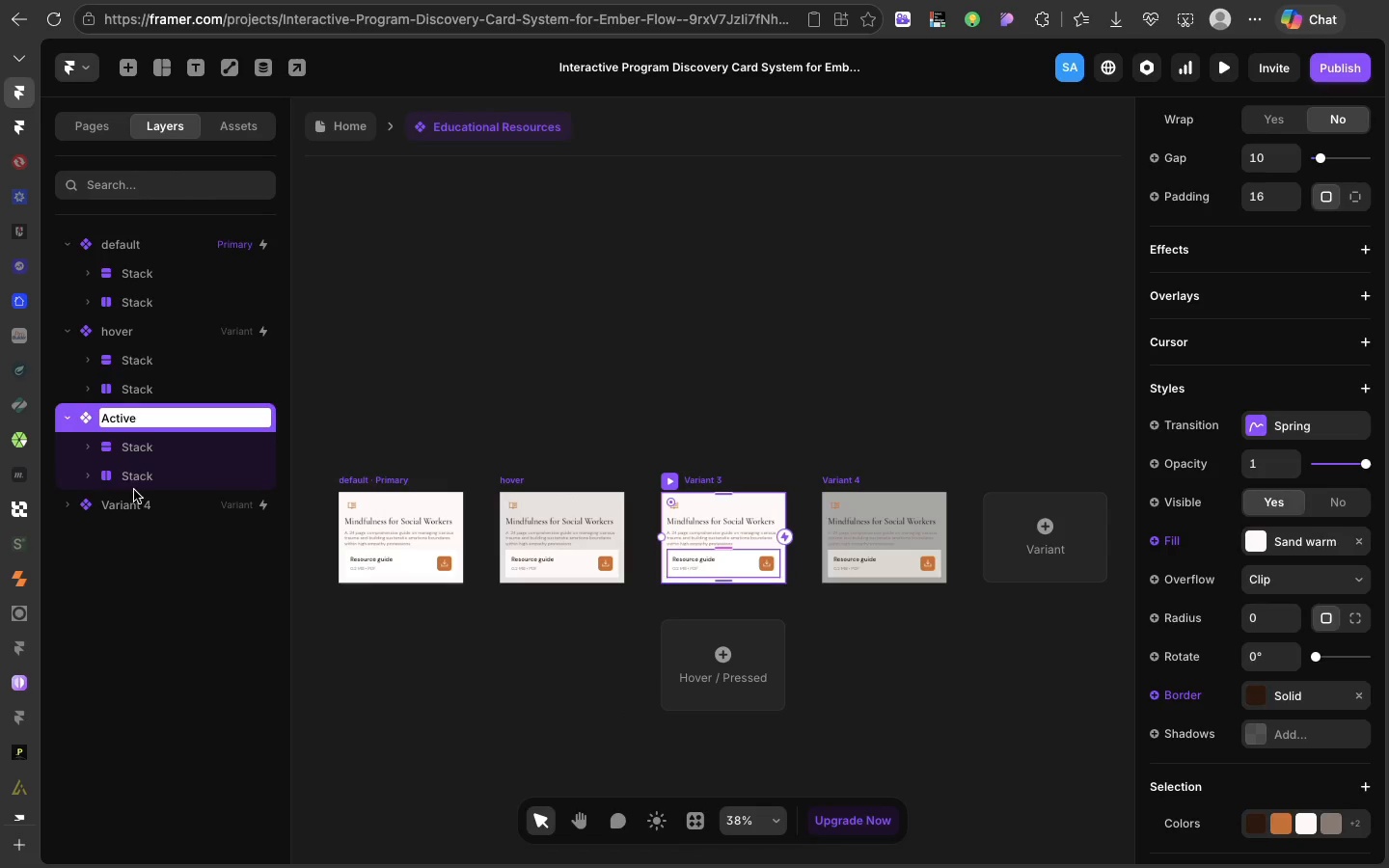 
double_click([136, 501])
 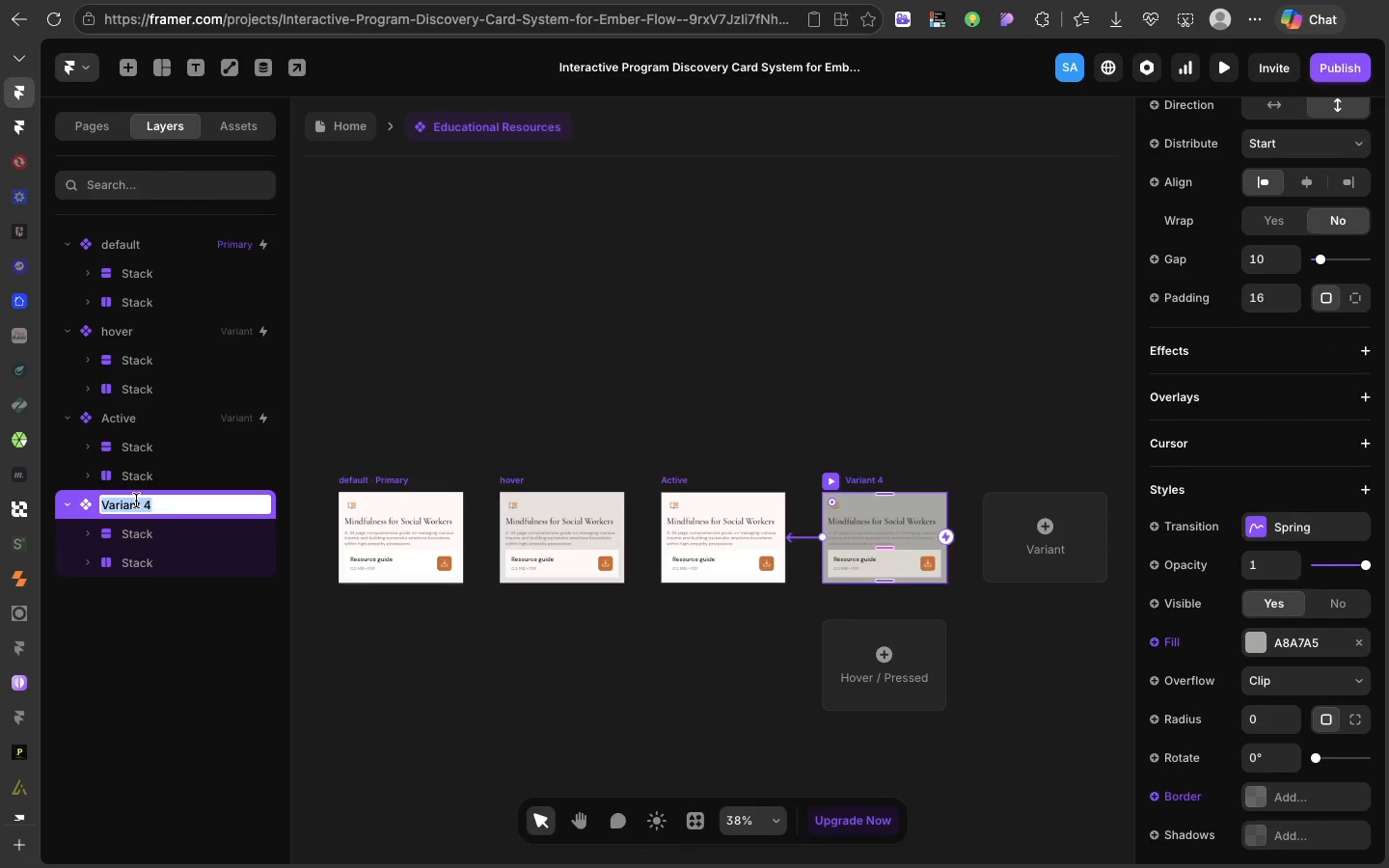 
triple_click([136, 501])
 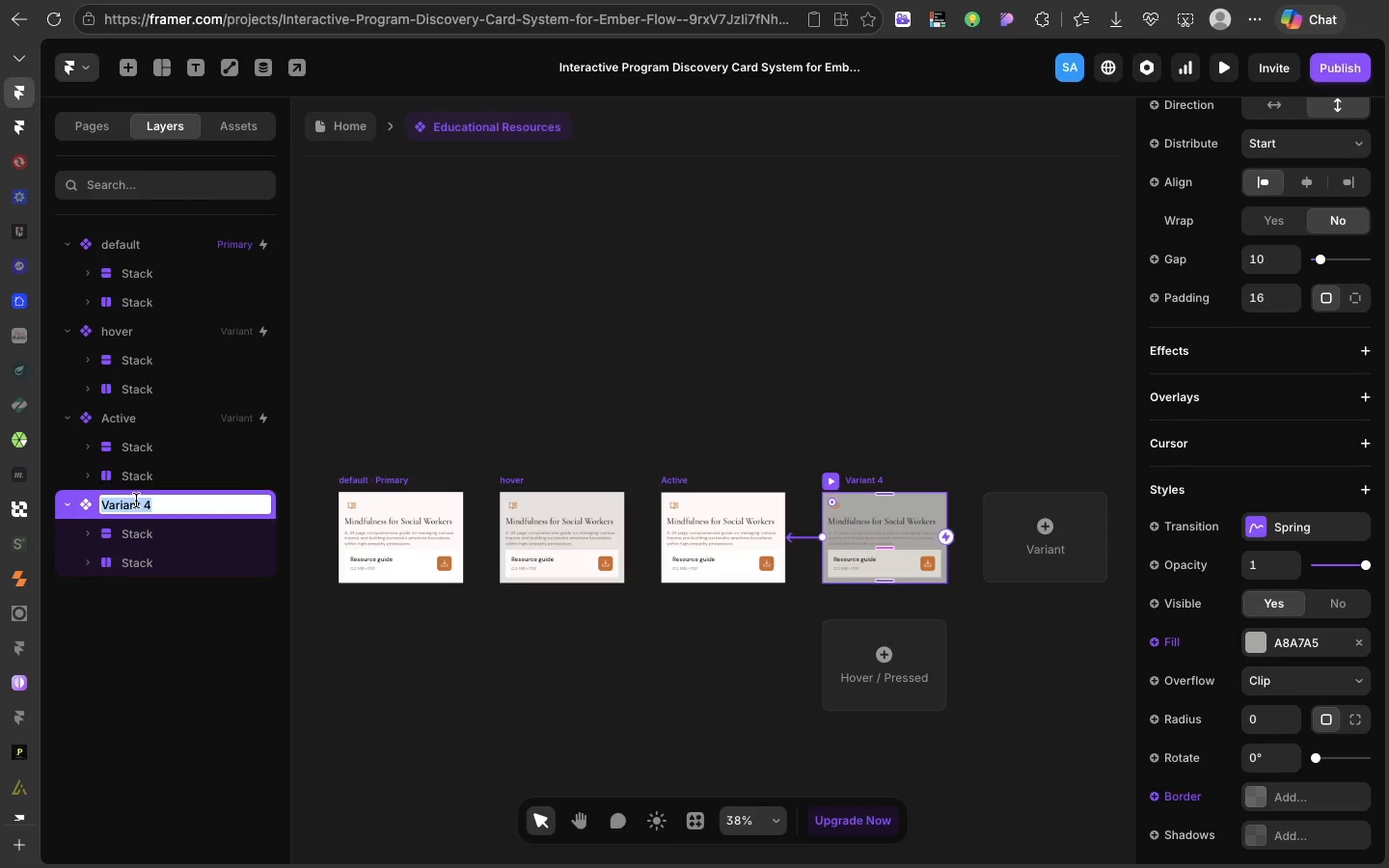 
wait(5.66)
 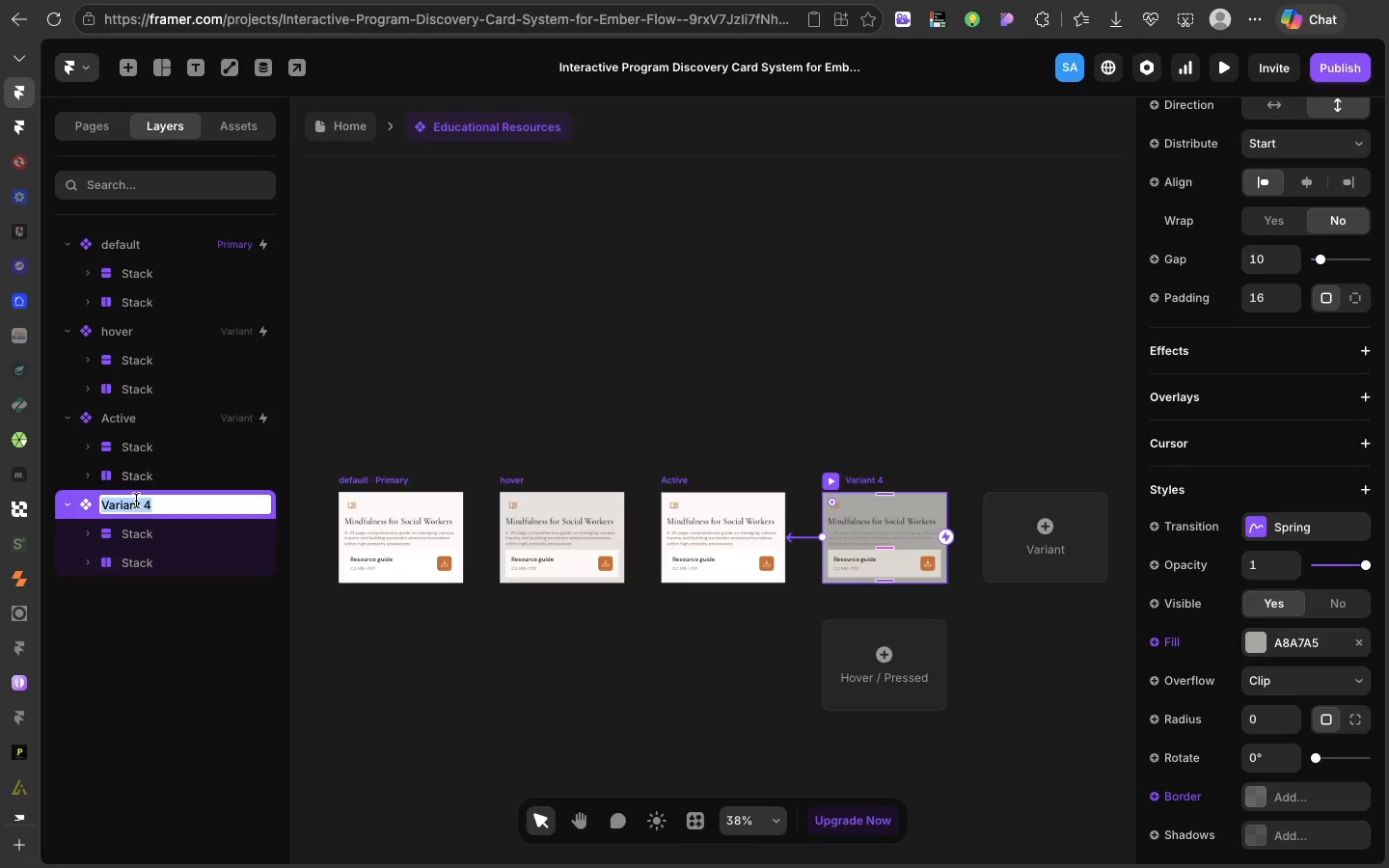 
type(disavled)
 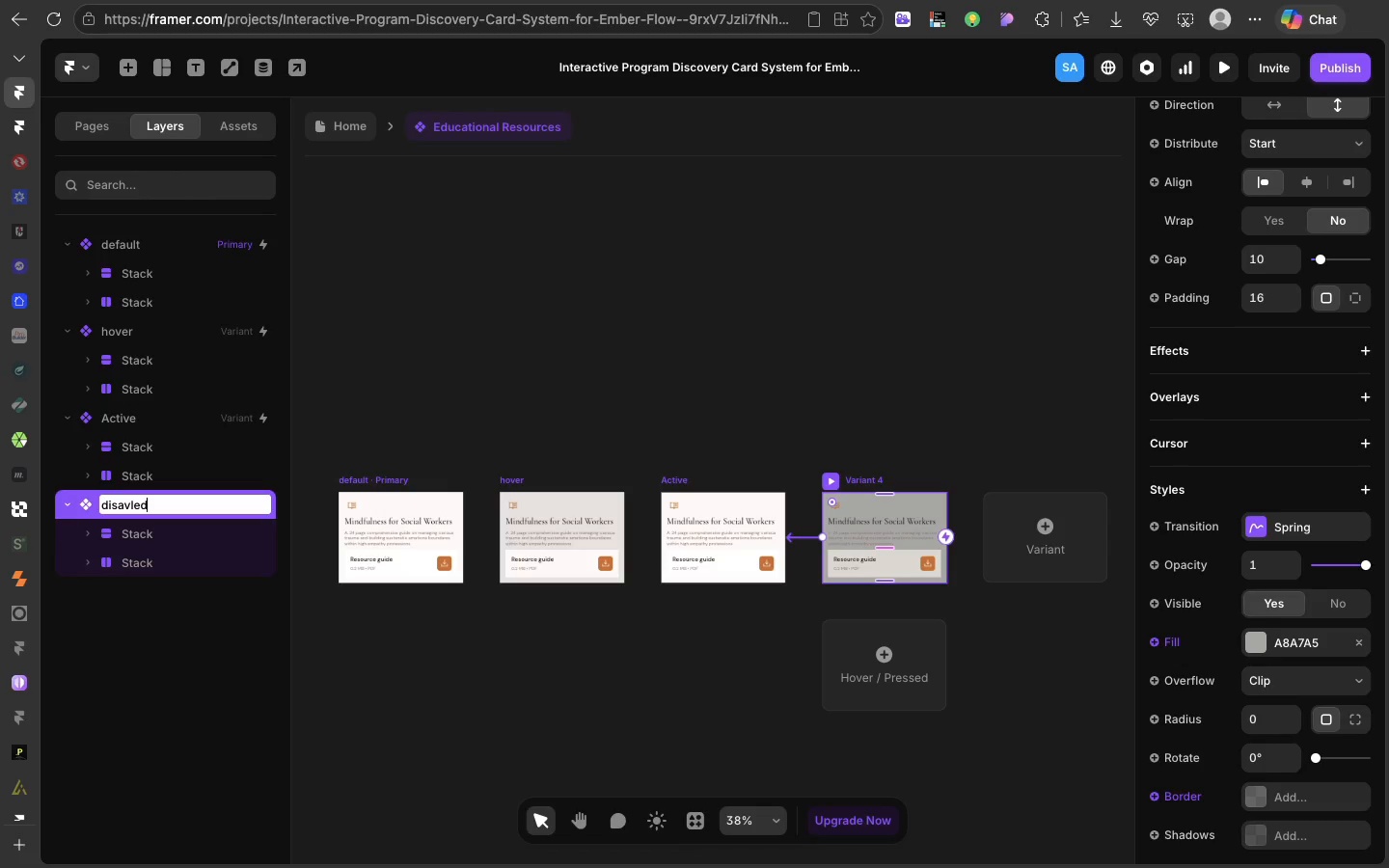 
key(Enter)
 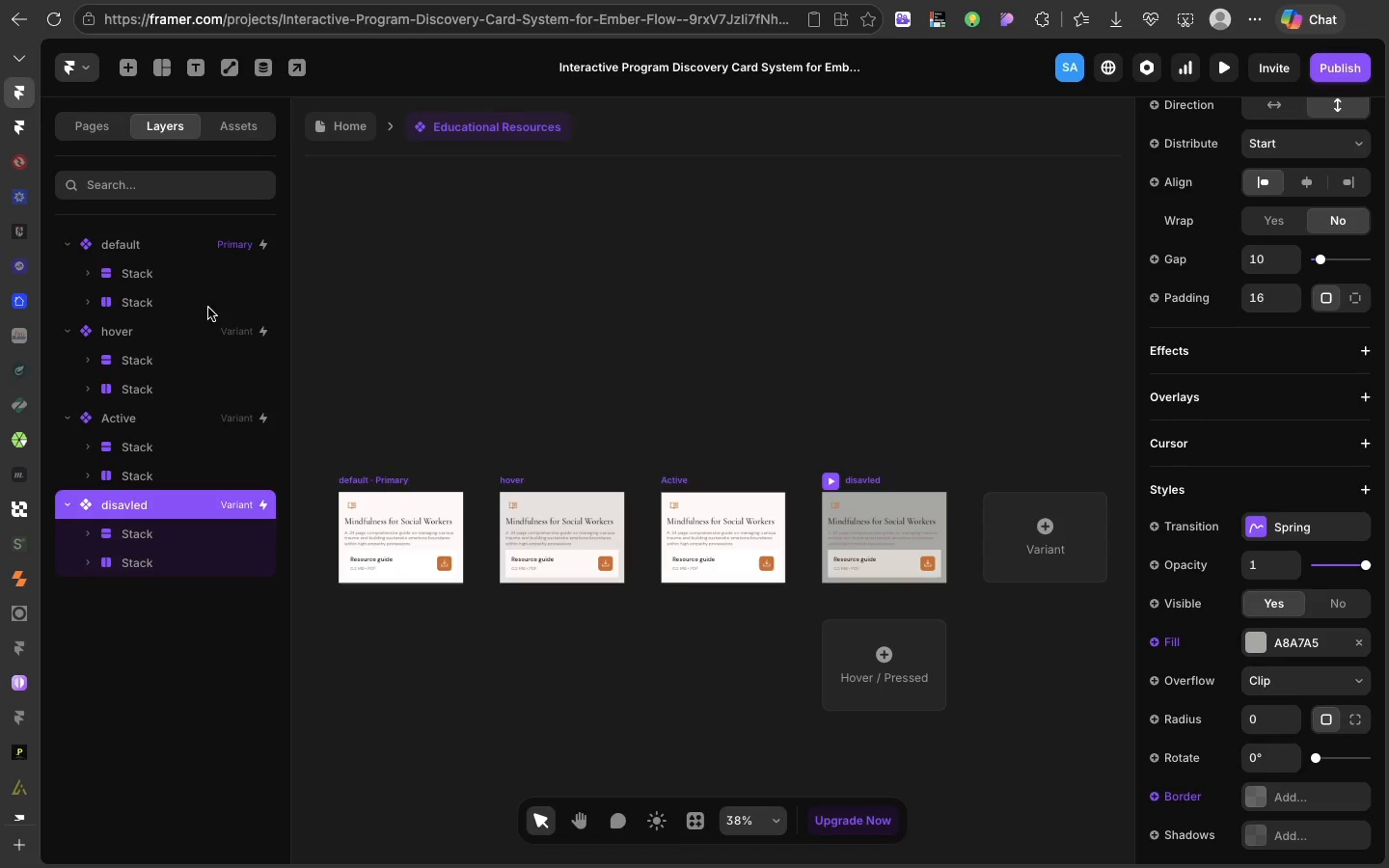 
left_click([370, 319])
 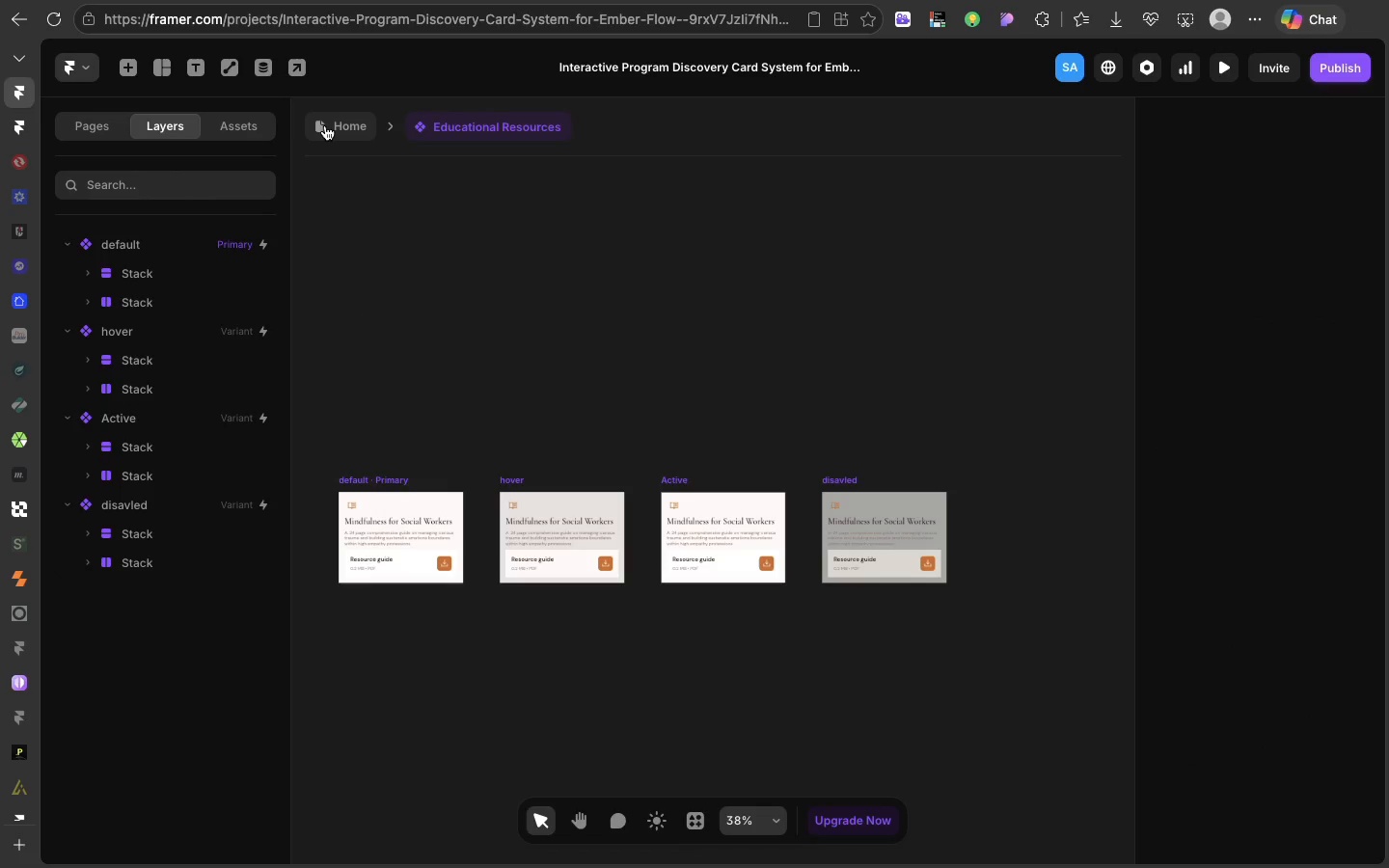 
left_click([325, 122])